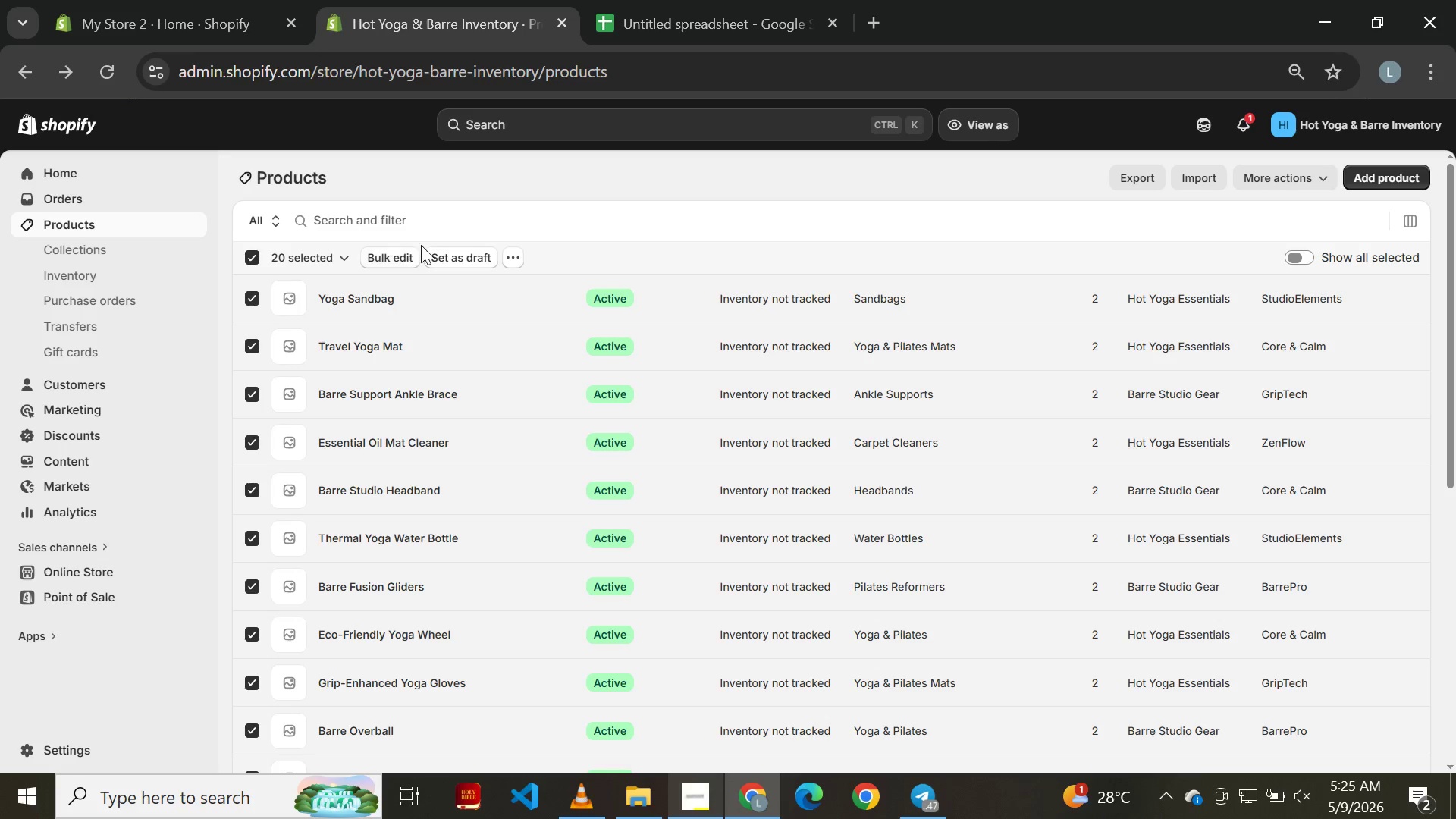 
left_click([513, 255])
 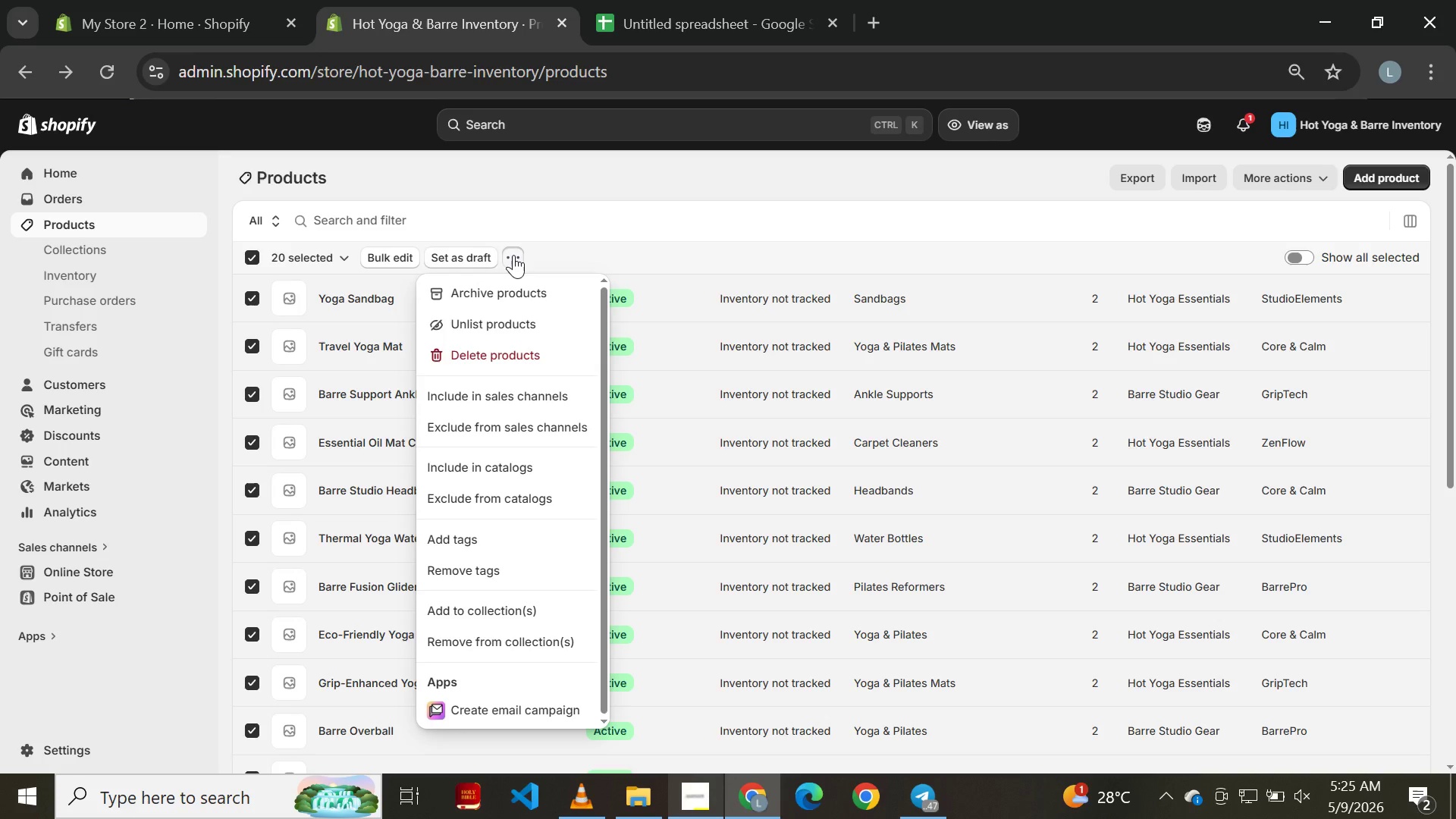 
left_click([830, 417])
 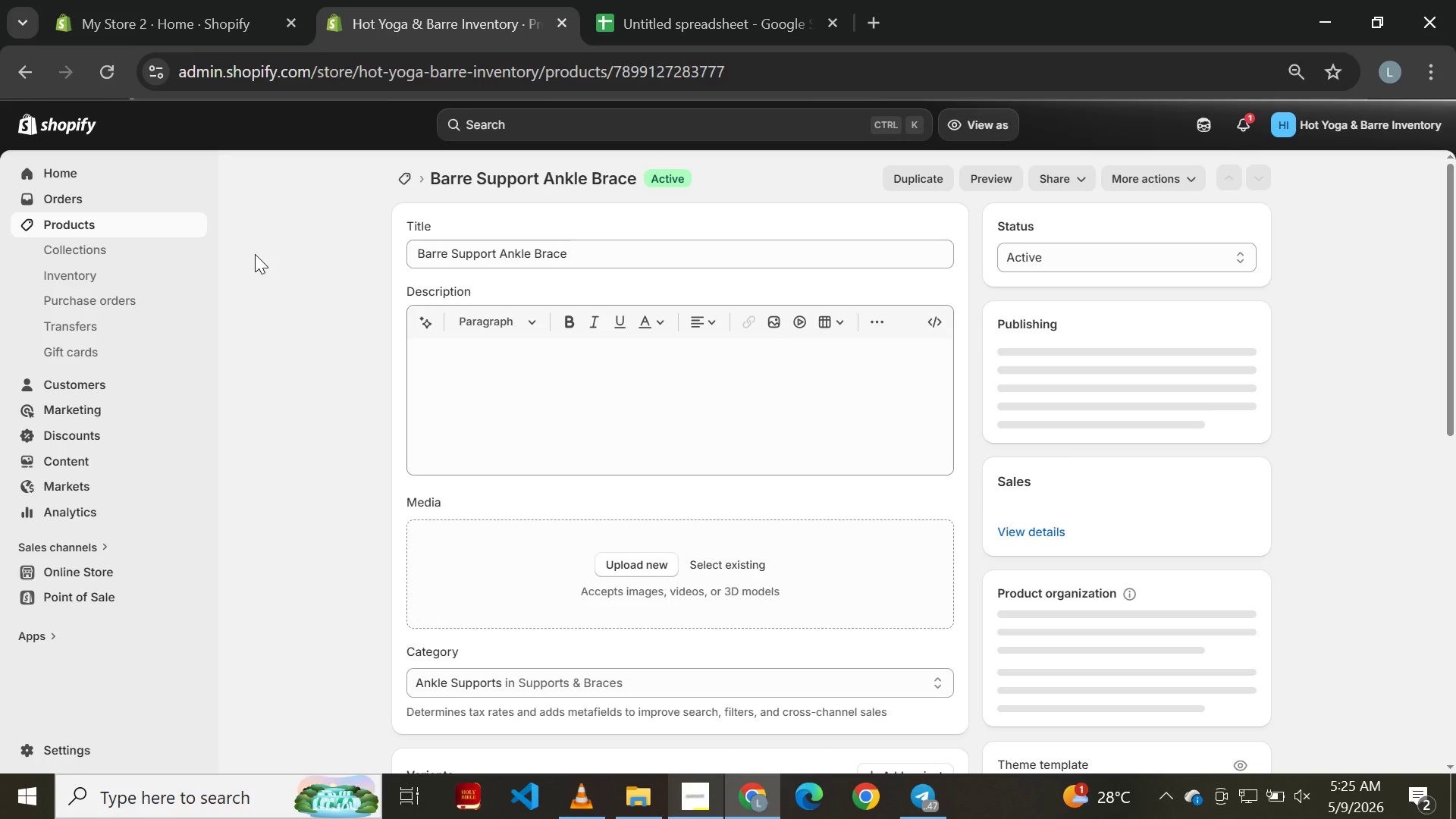 
wait(5.33)
 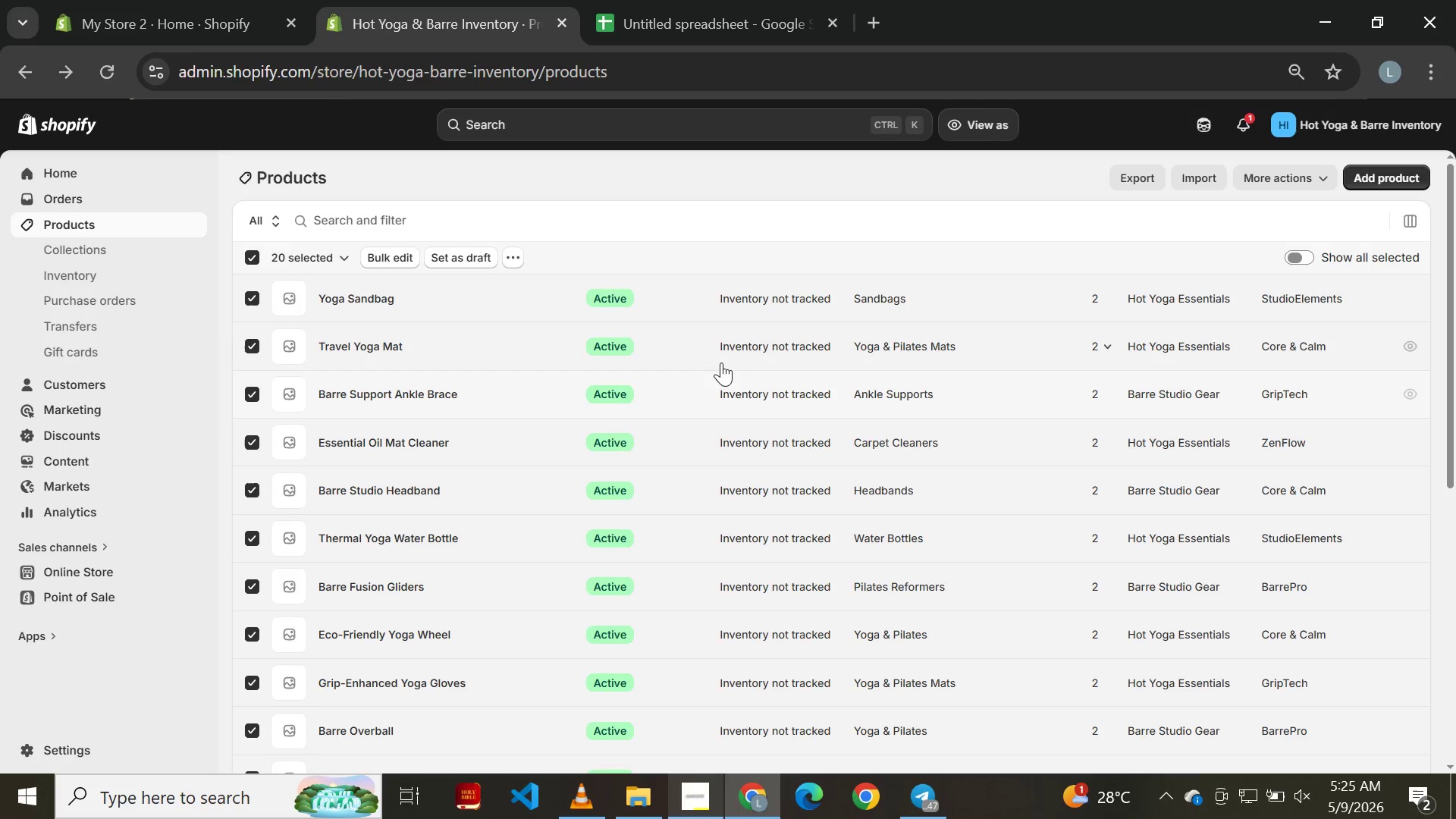 
left_click([27, 73])
 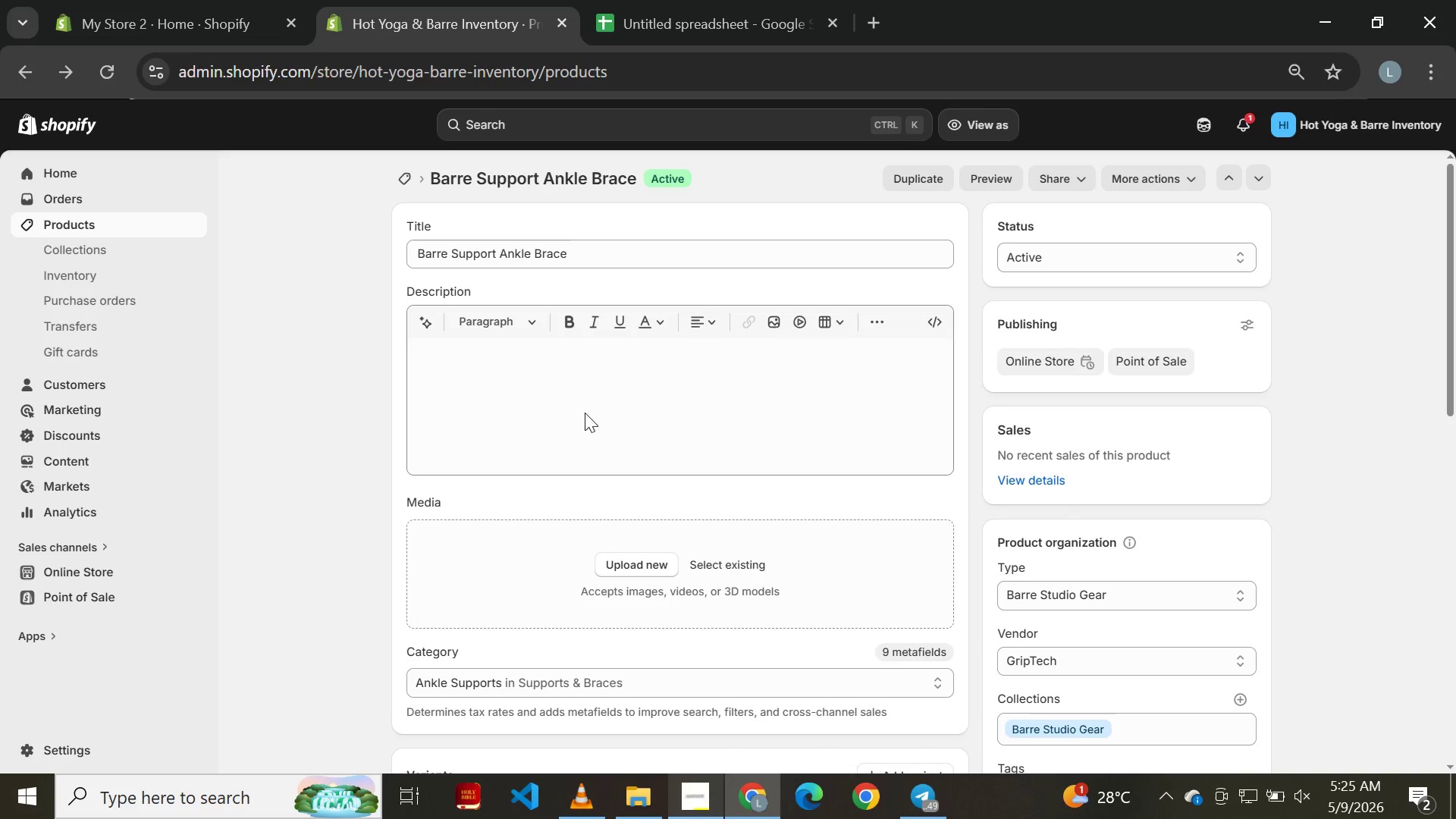 
scroll: coordinate [1100, 331], scroll_direction: down, amount: 22.0
 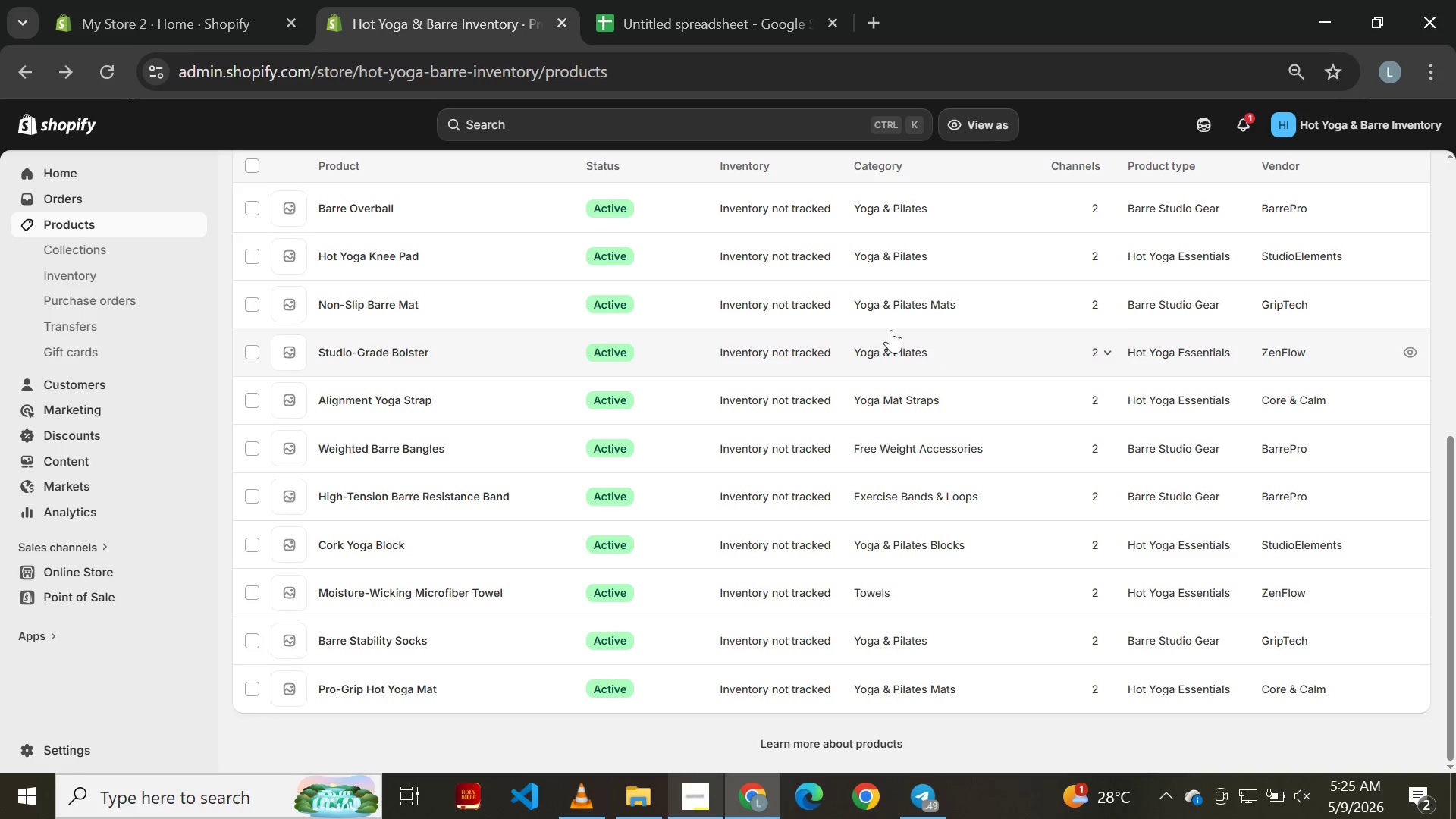 
scroll: coordinate [776, 307], scroll_direction: up, amount: 7.0
 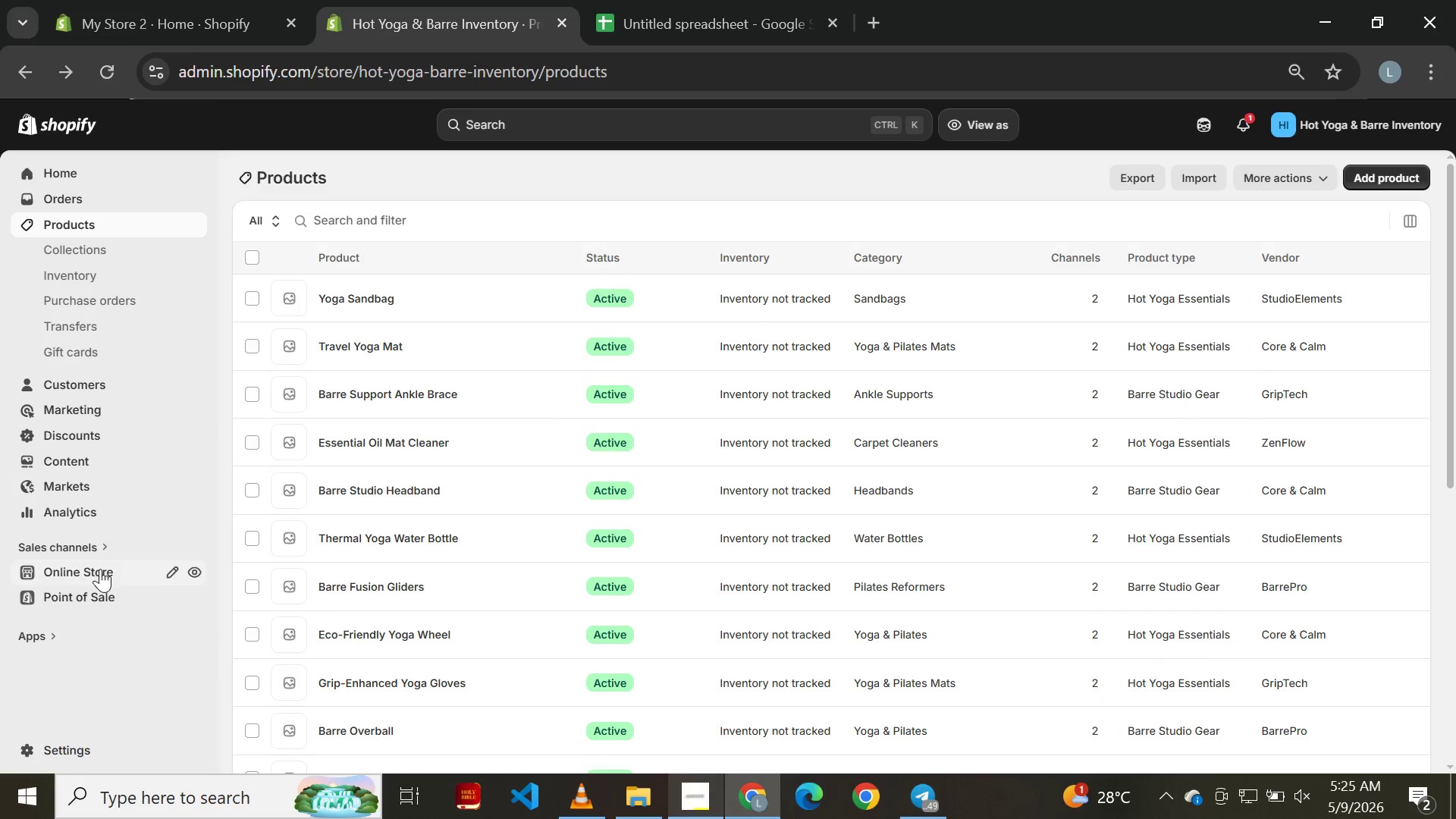 
left_click([100, 570])
 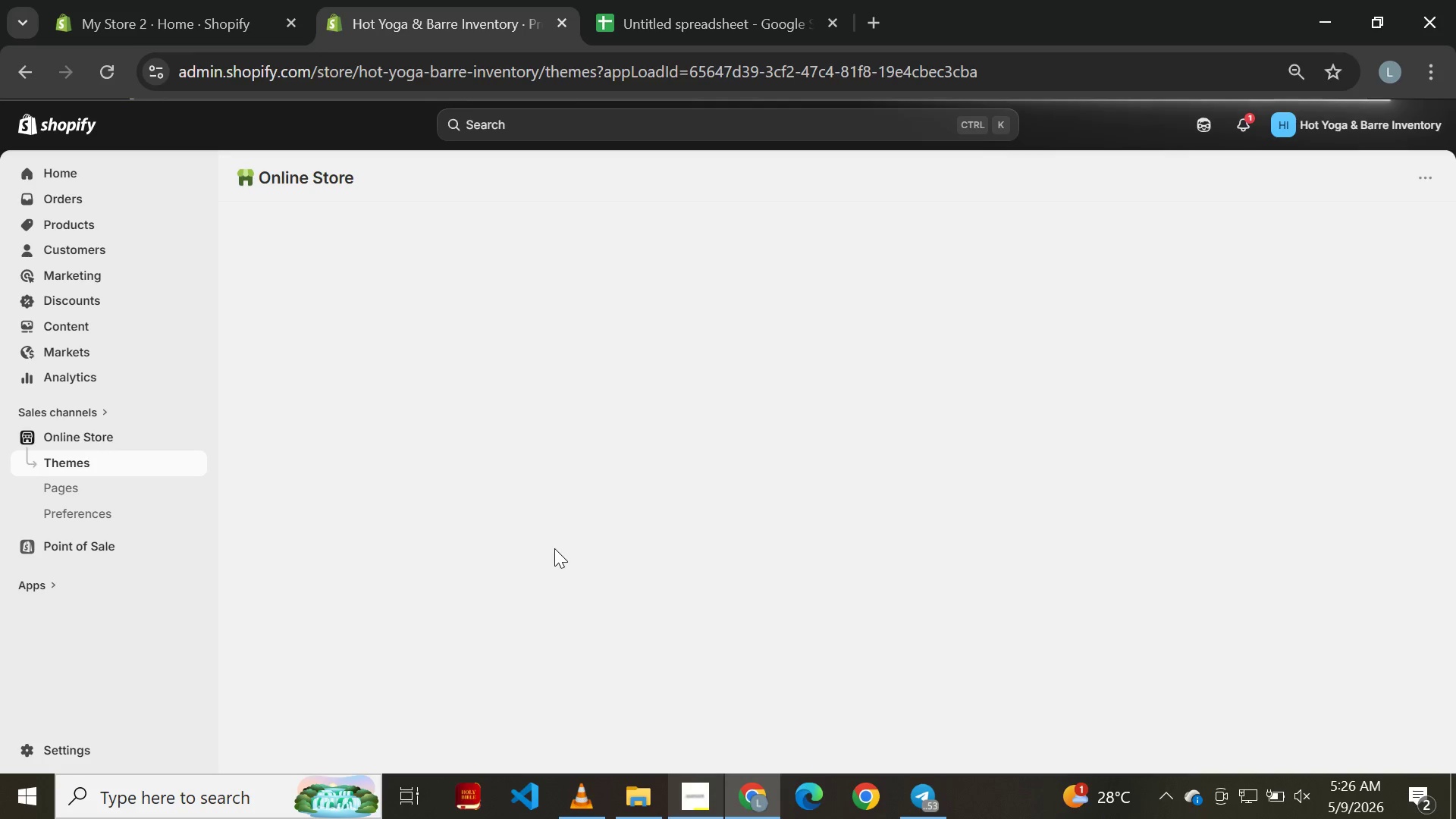 
wait(24.84)
 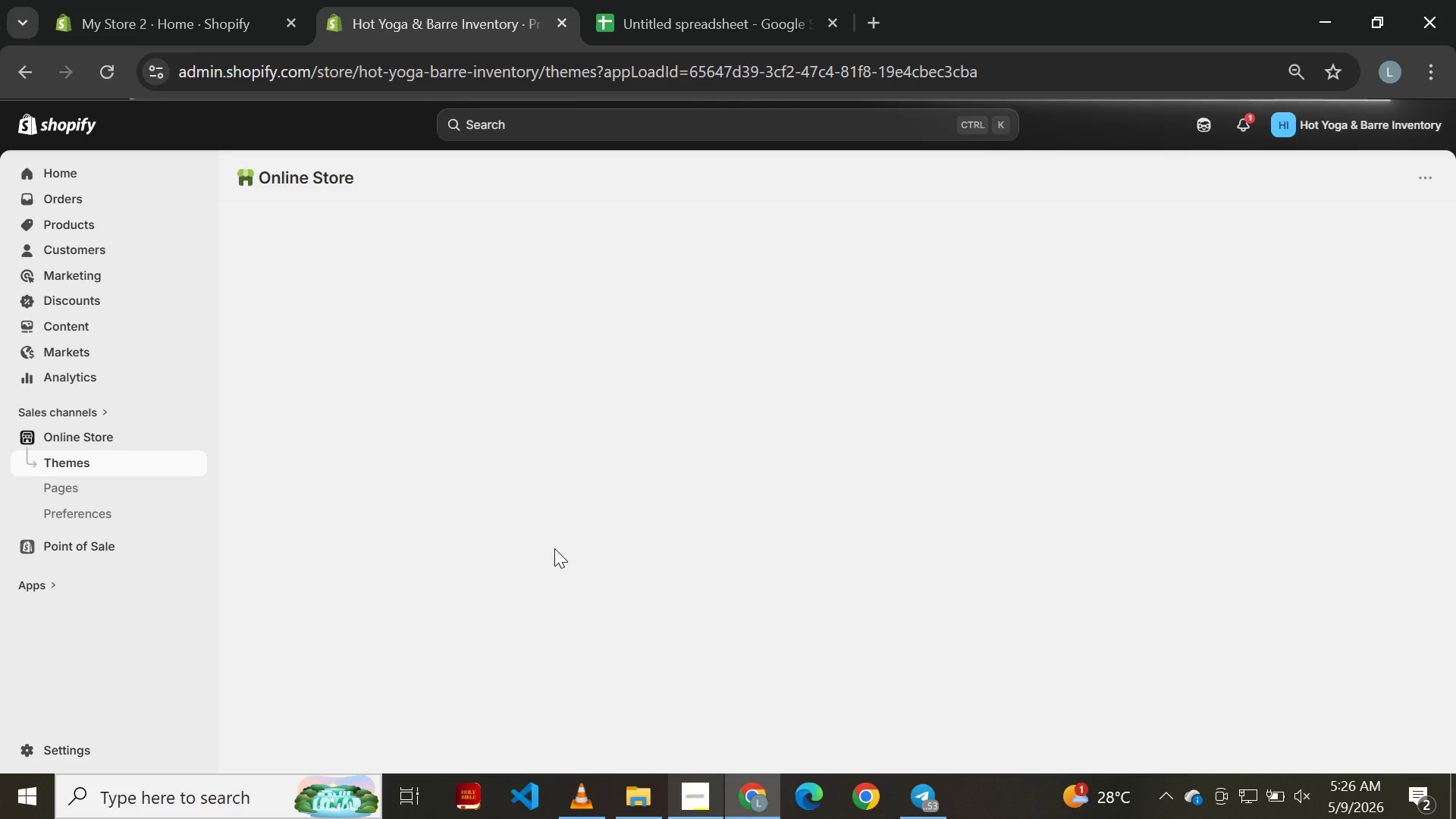 
left_click([695, 794])